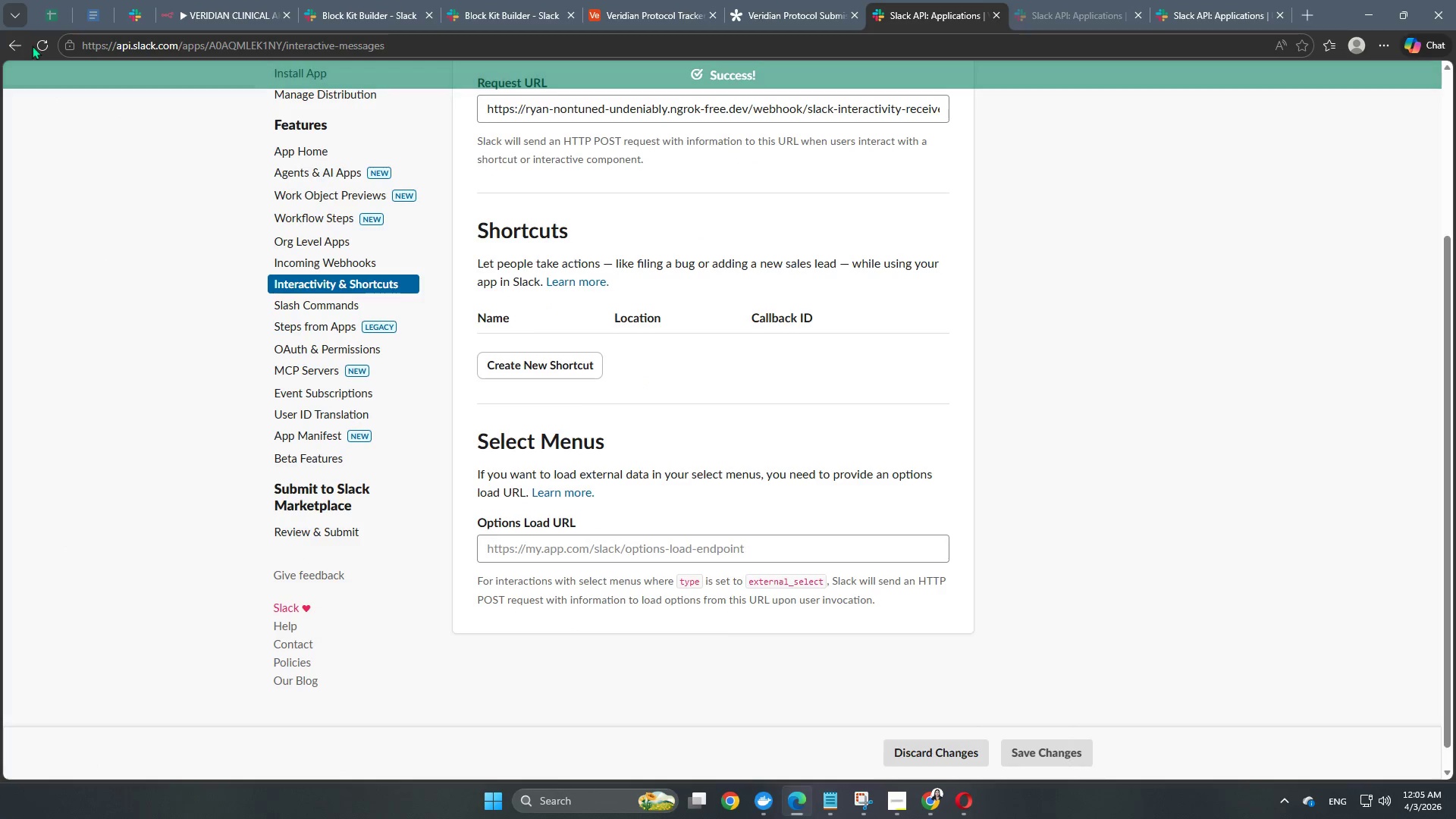 
left_click([32, 39])
 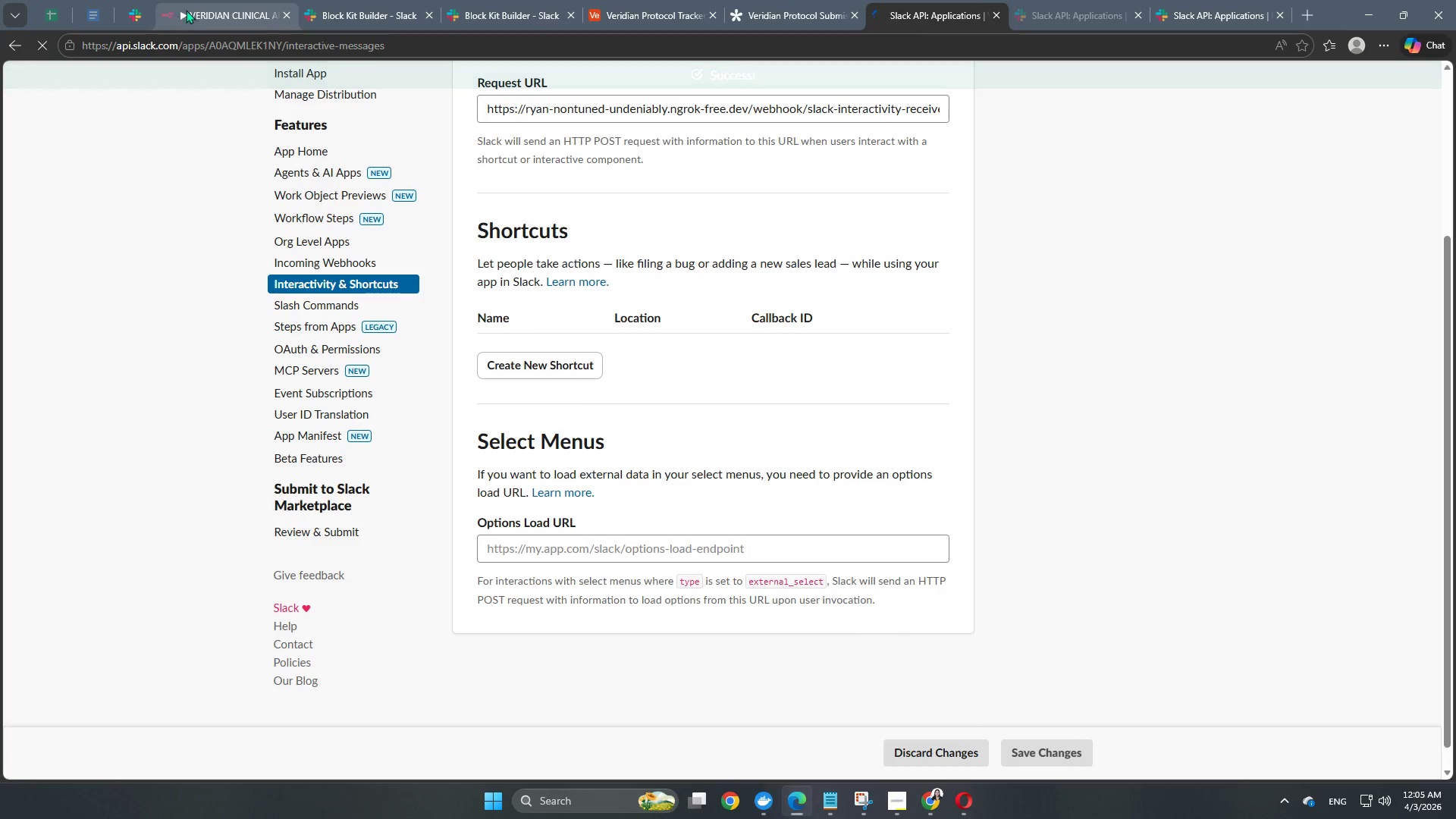 
left_click([191, 8])
 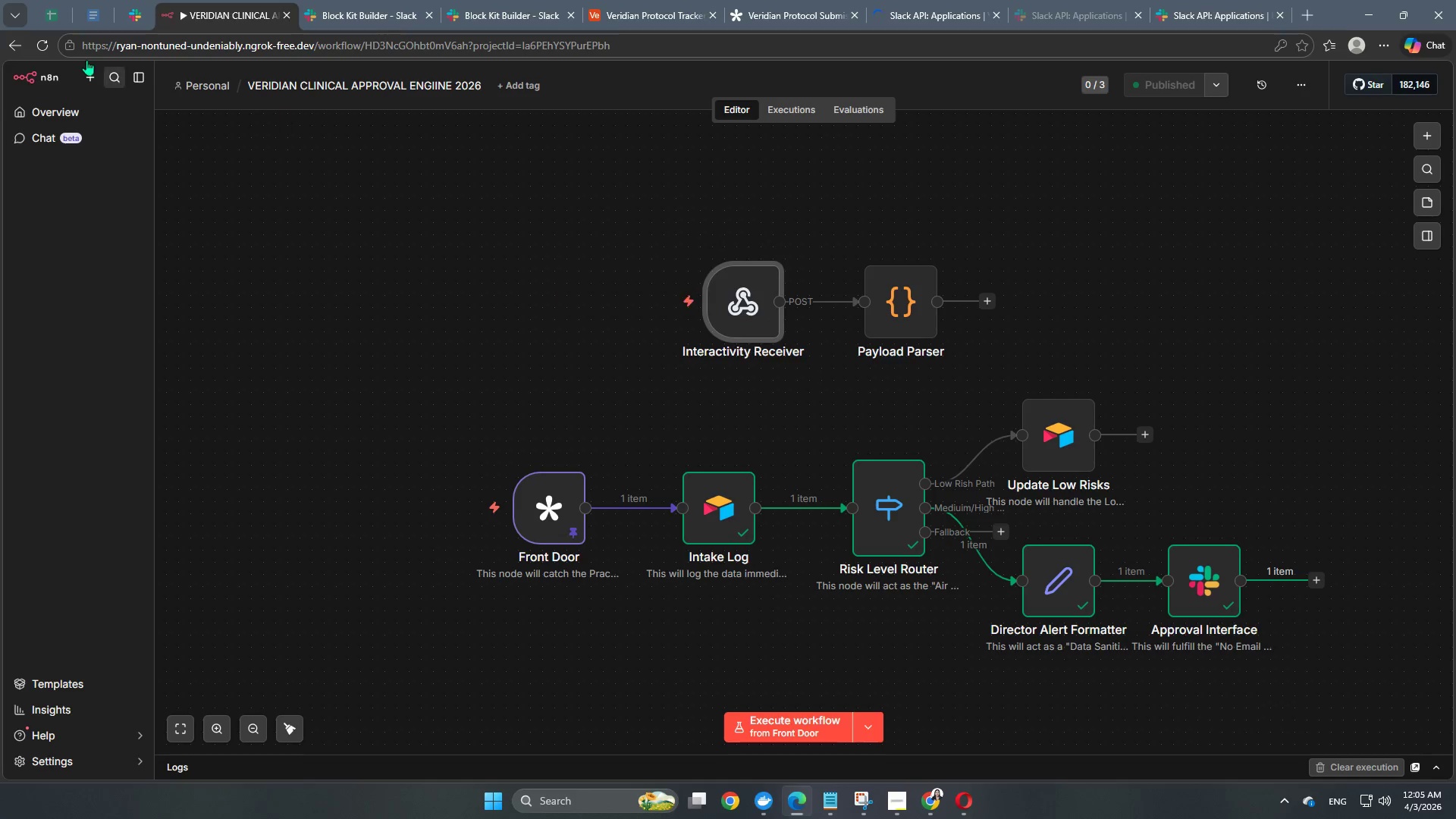 
left_click([42, 52])
 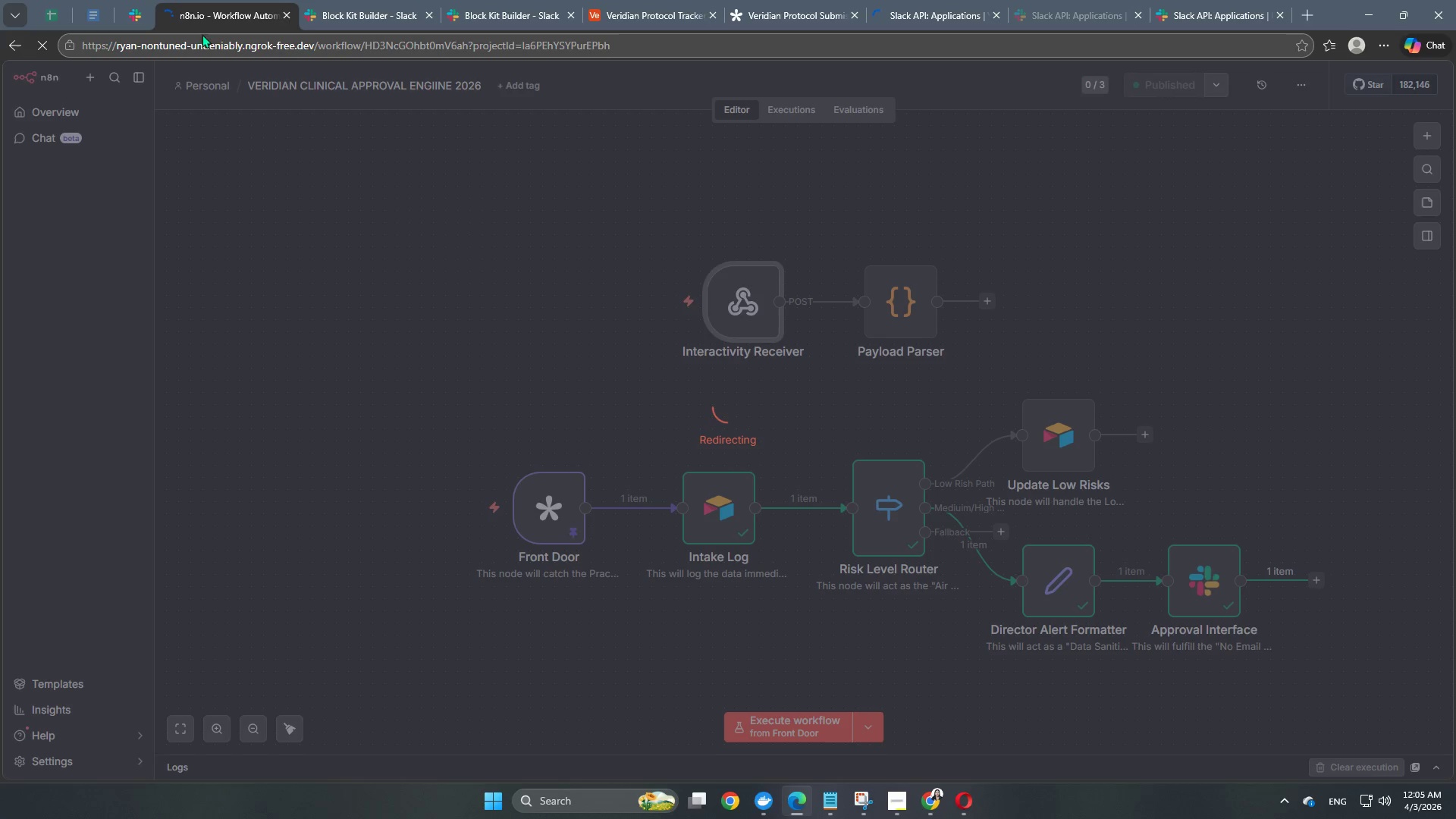 
left_click([134, 13])
 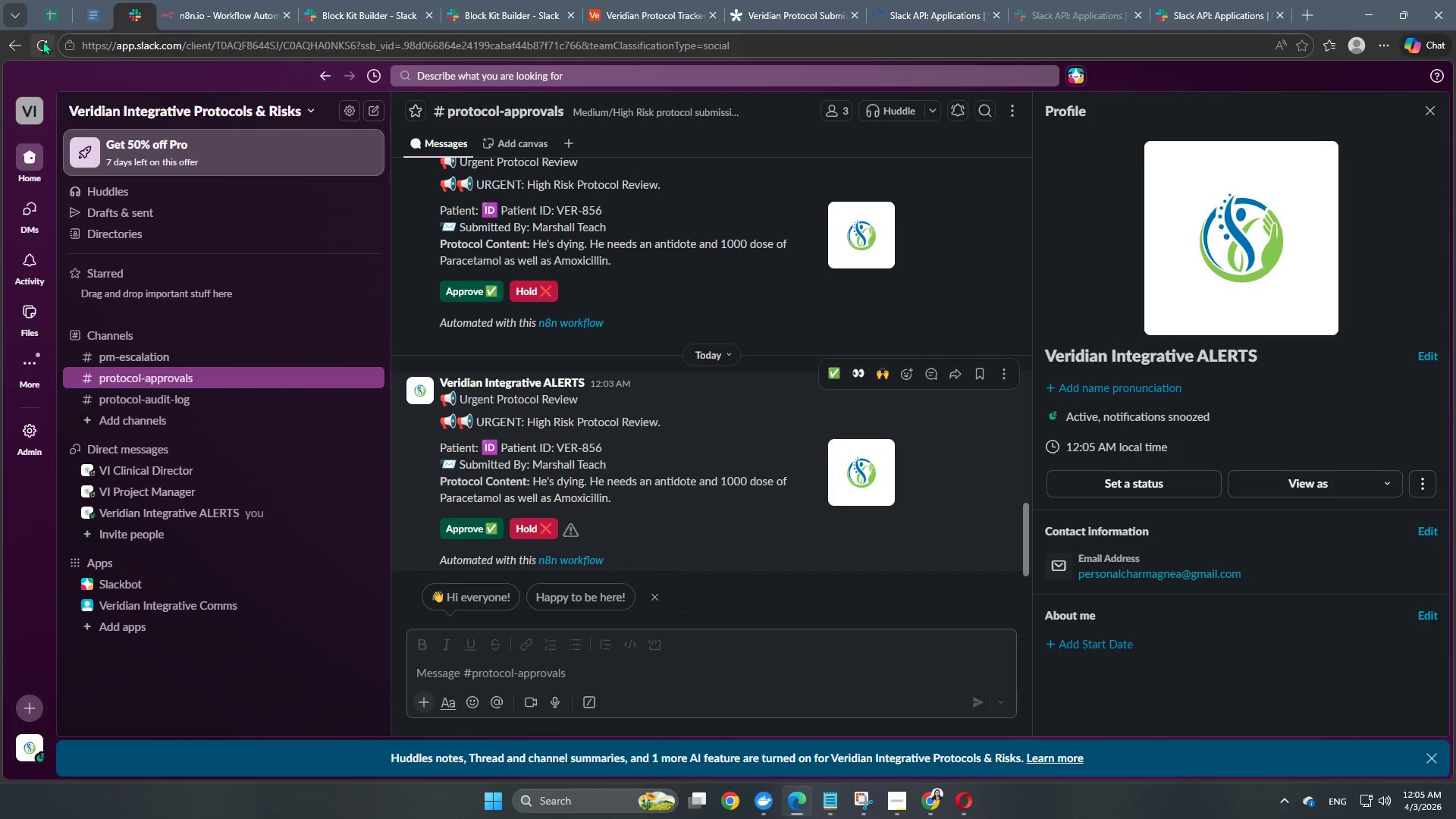 
left_click([41, 44])
 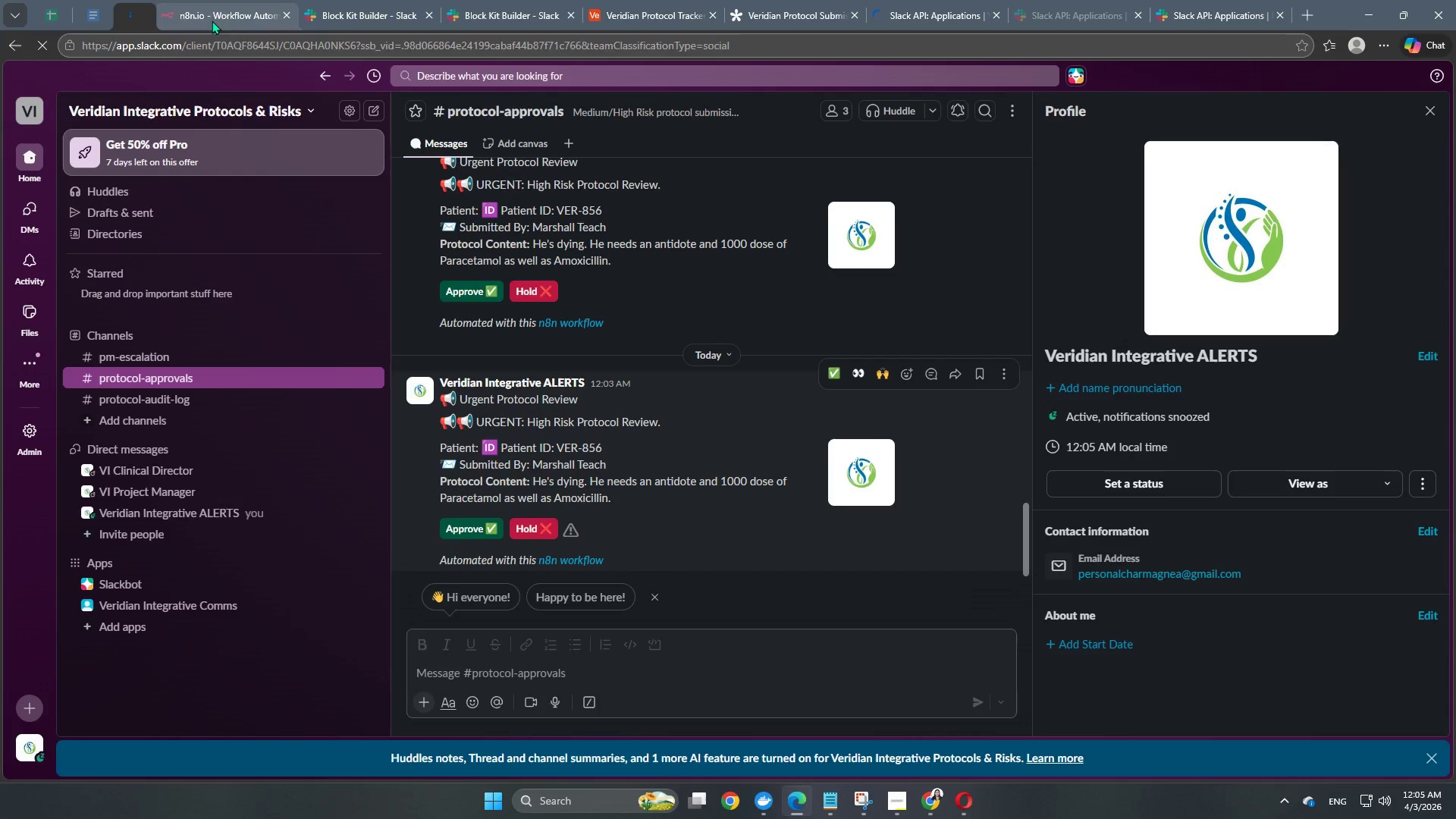 
left_click([216, 15])
 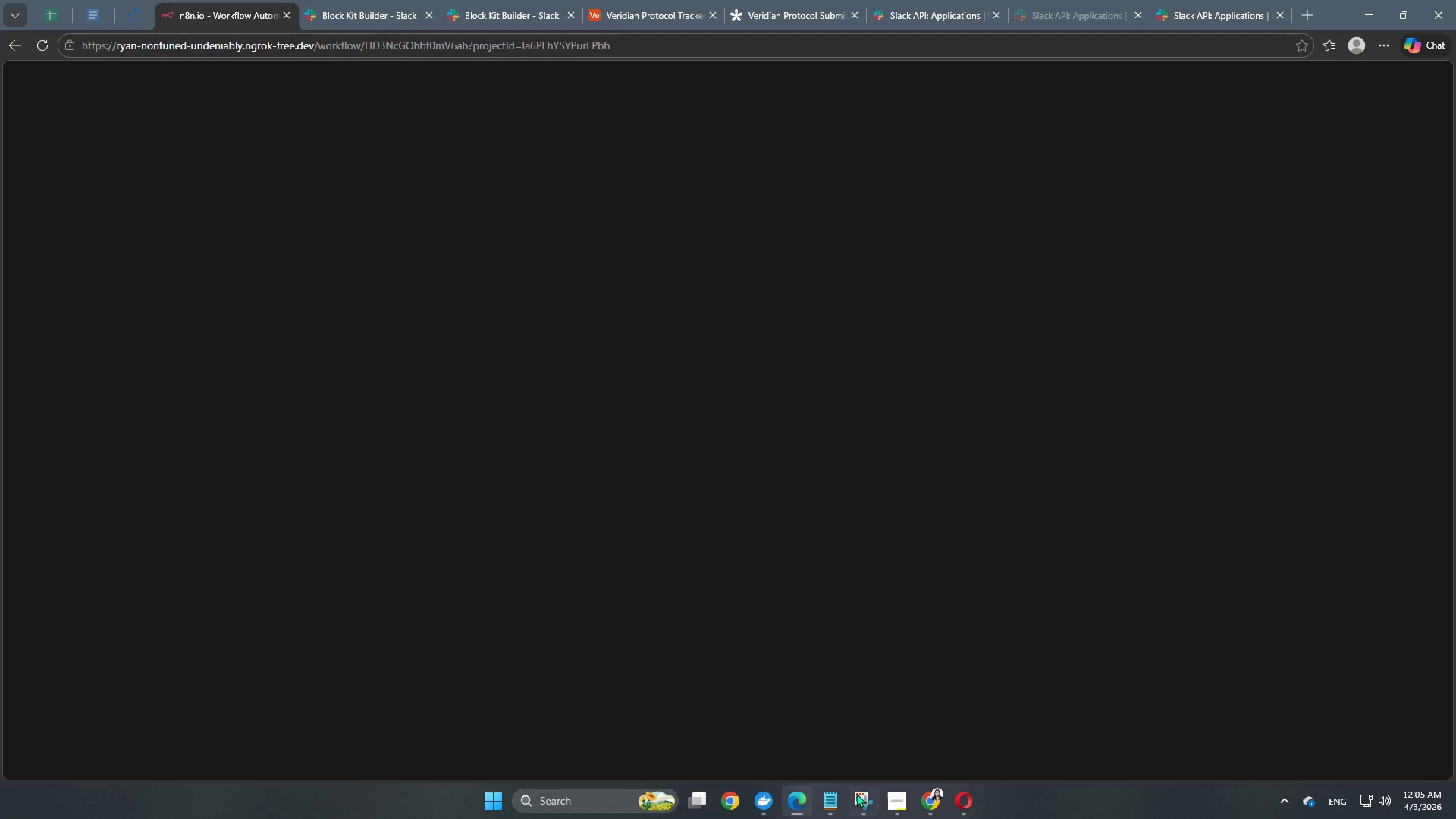 
left_click([890, 811])